 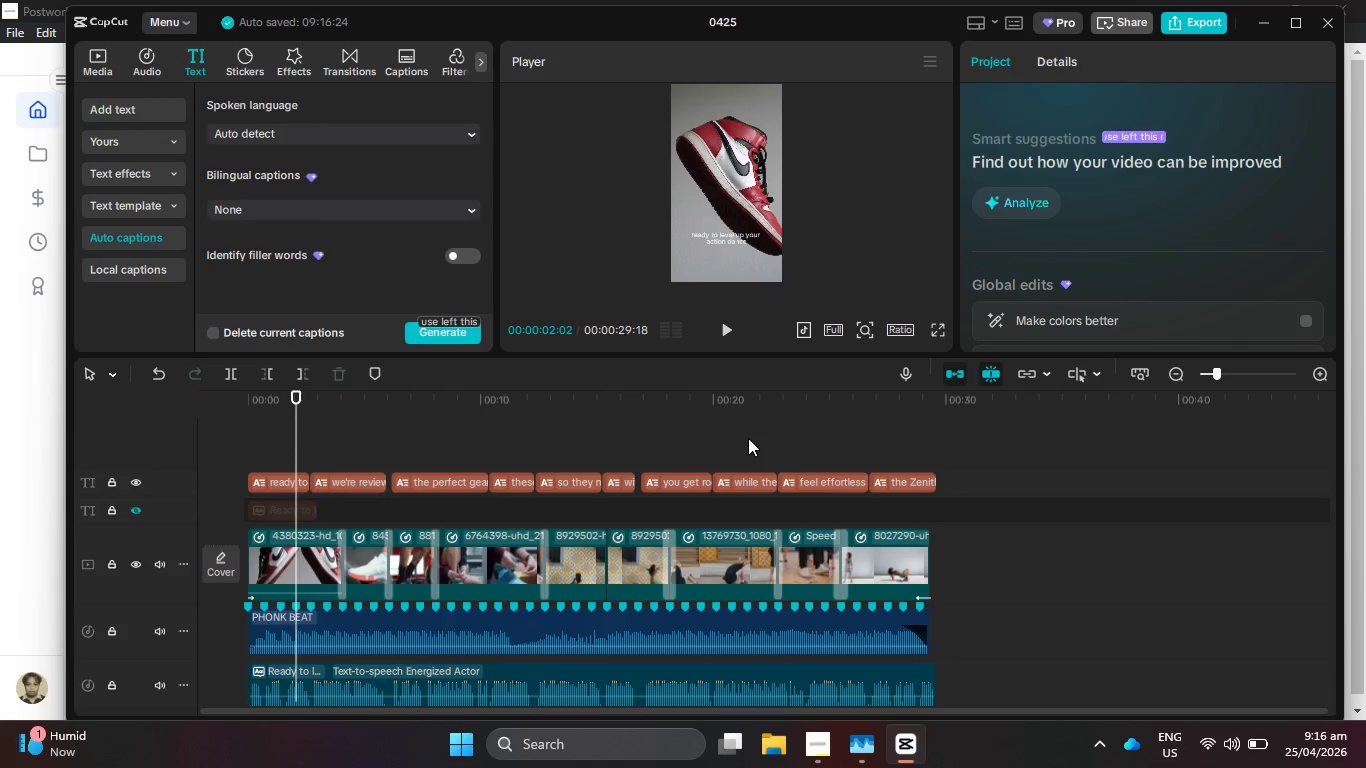 
left_click_drag(start_coordinate=[728, 240], to_coordinate=[728, 220])
 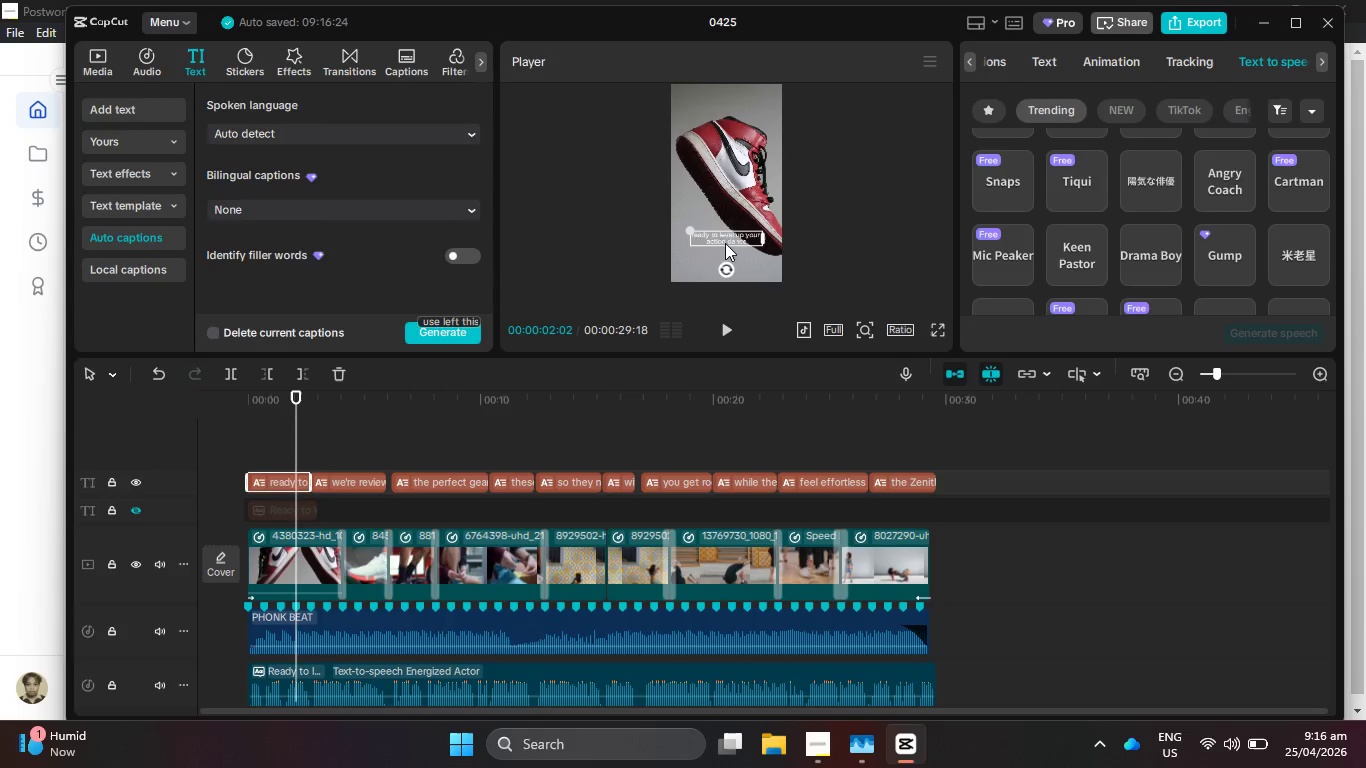 
left_click_drag(start_coordinate=[730, 235], to_coordinate=[731, 202])
 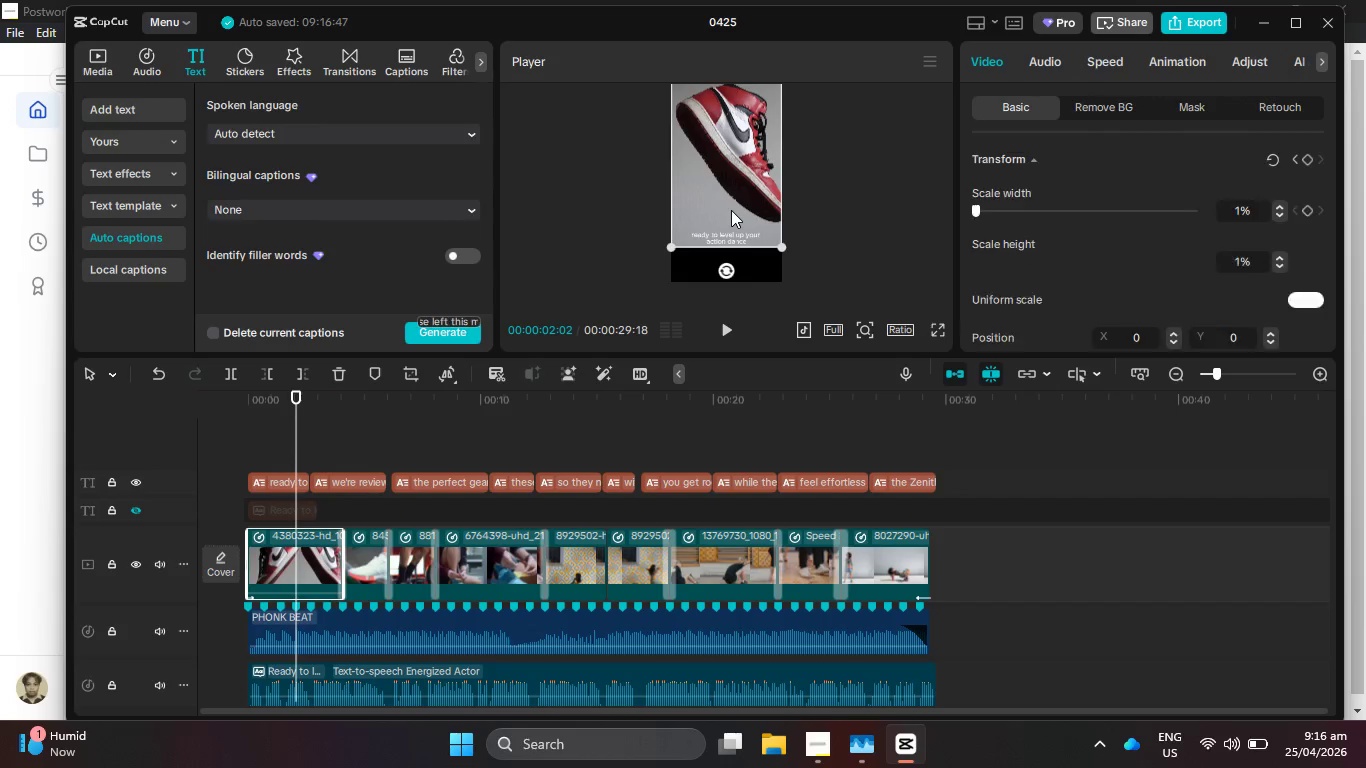 
key(Control+Z)
 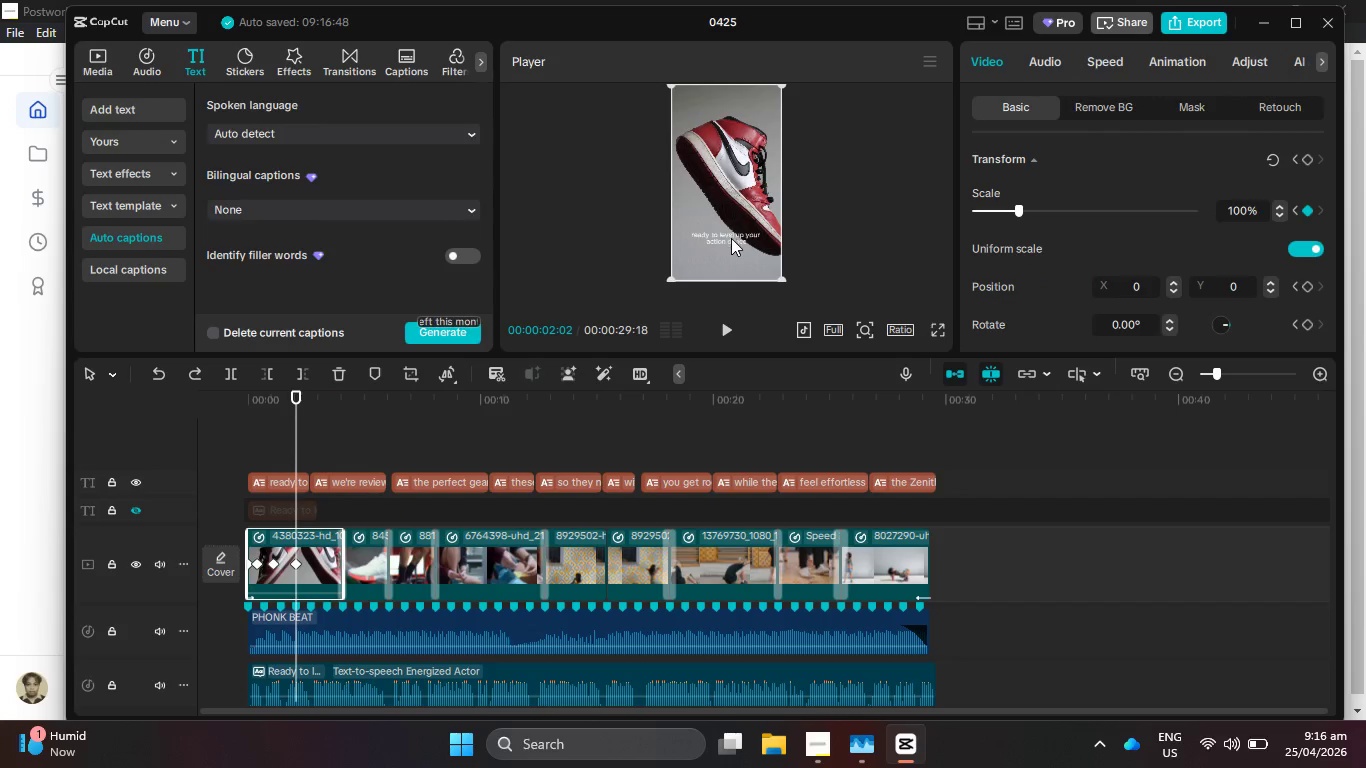 
left_click([731, 238])
 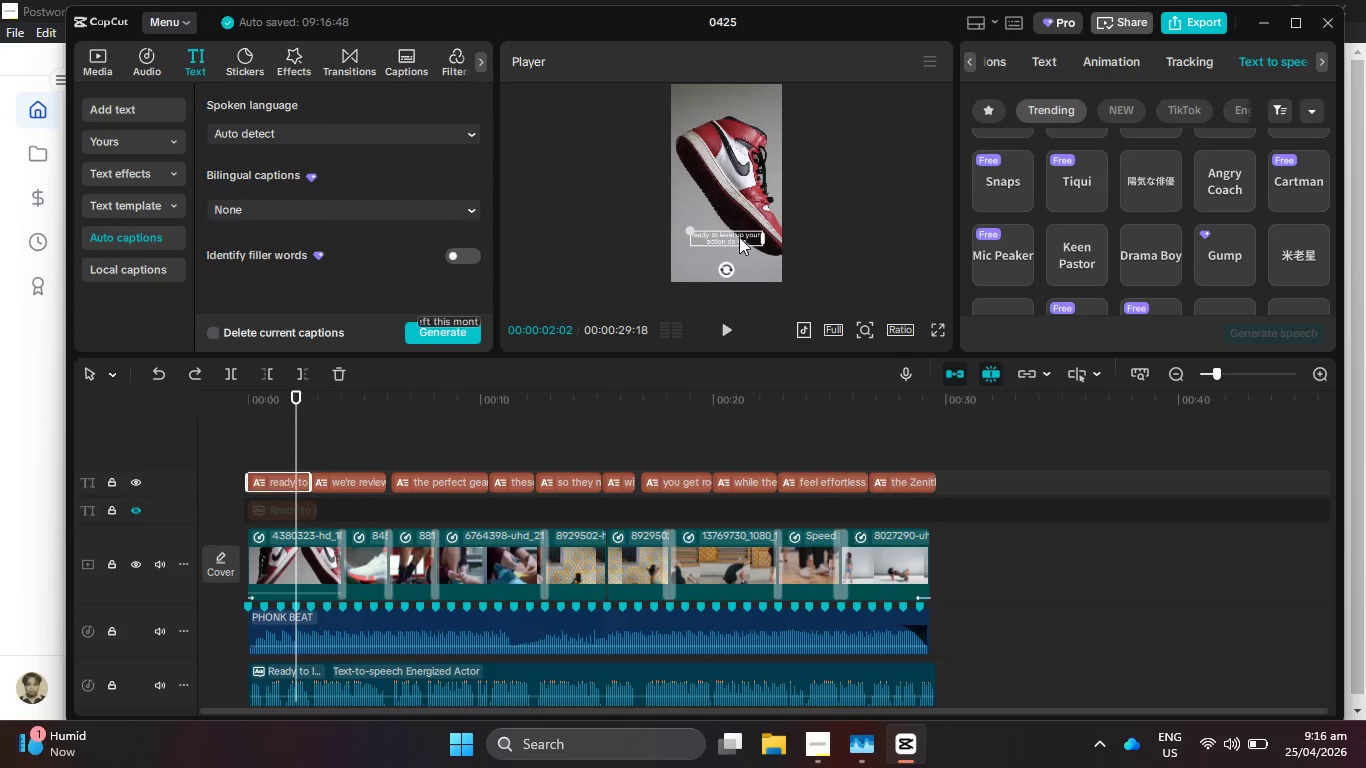 
left_click_drag(start_coordinate=[739, 237], to_coordinate=[741, 179])
 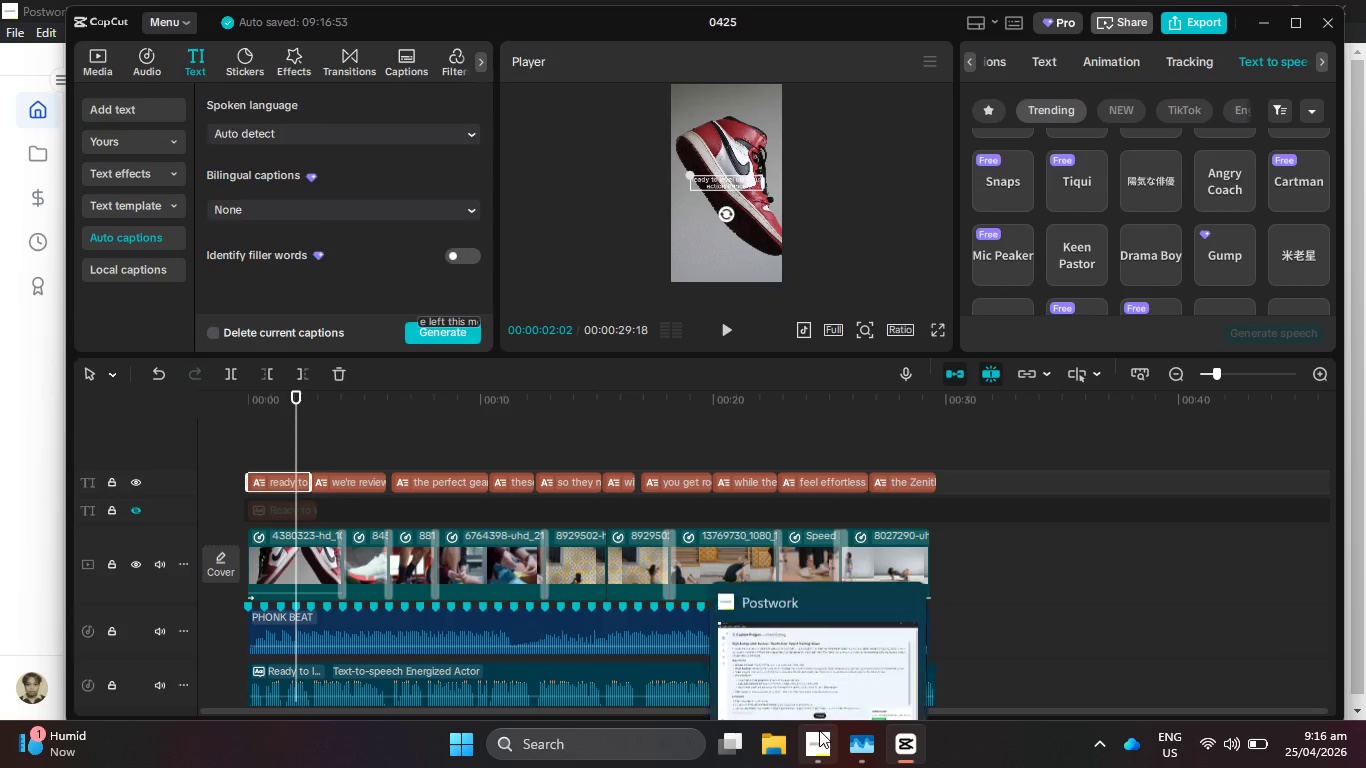 
left_click([819, 758])